 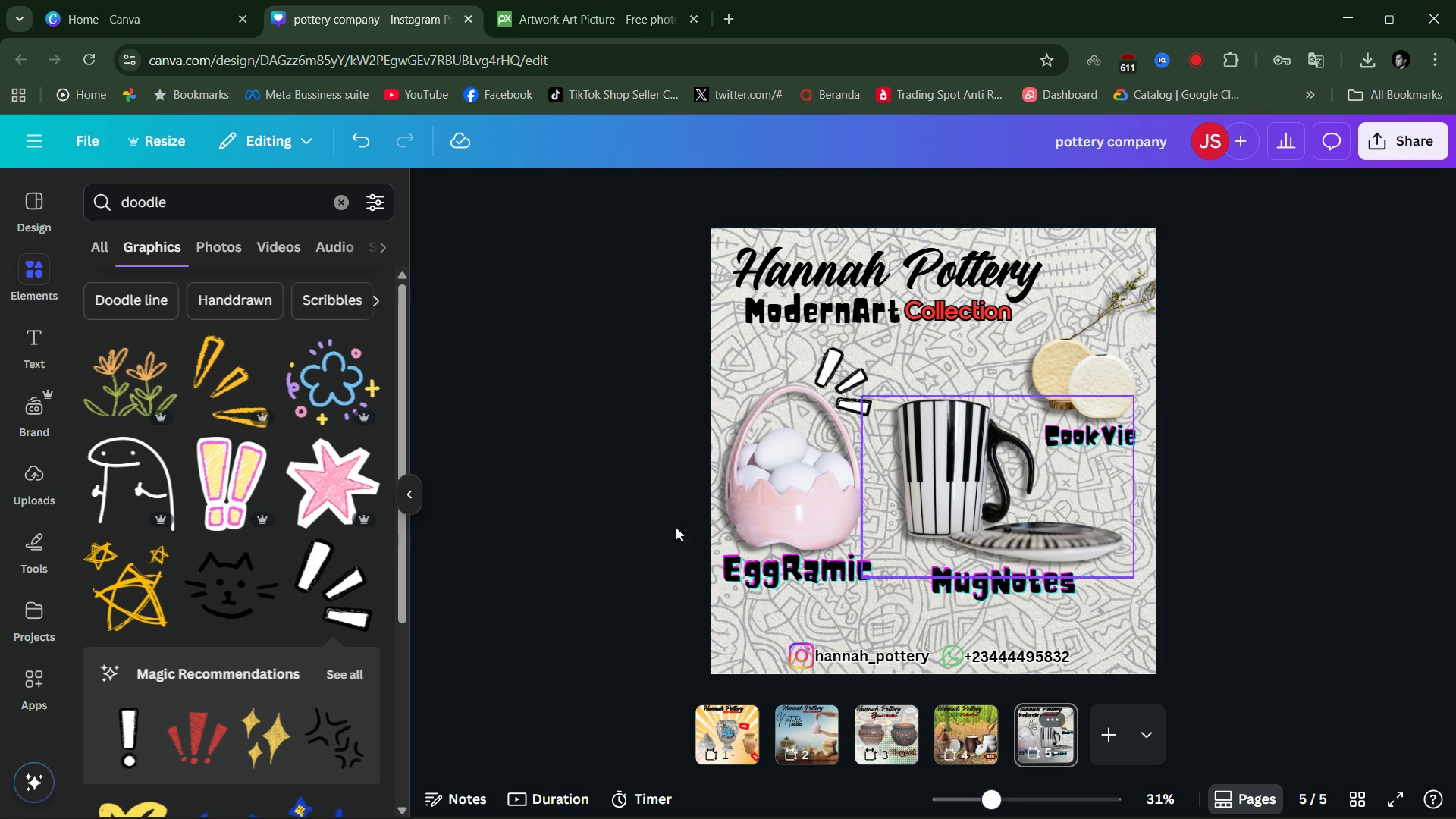 
scroll: coordinate [250, 668], scroll_direction: down, amount: 1.0
 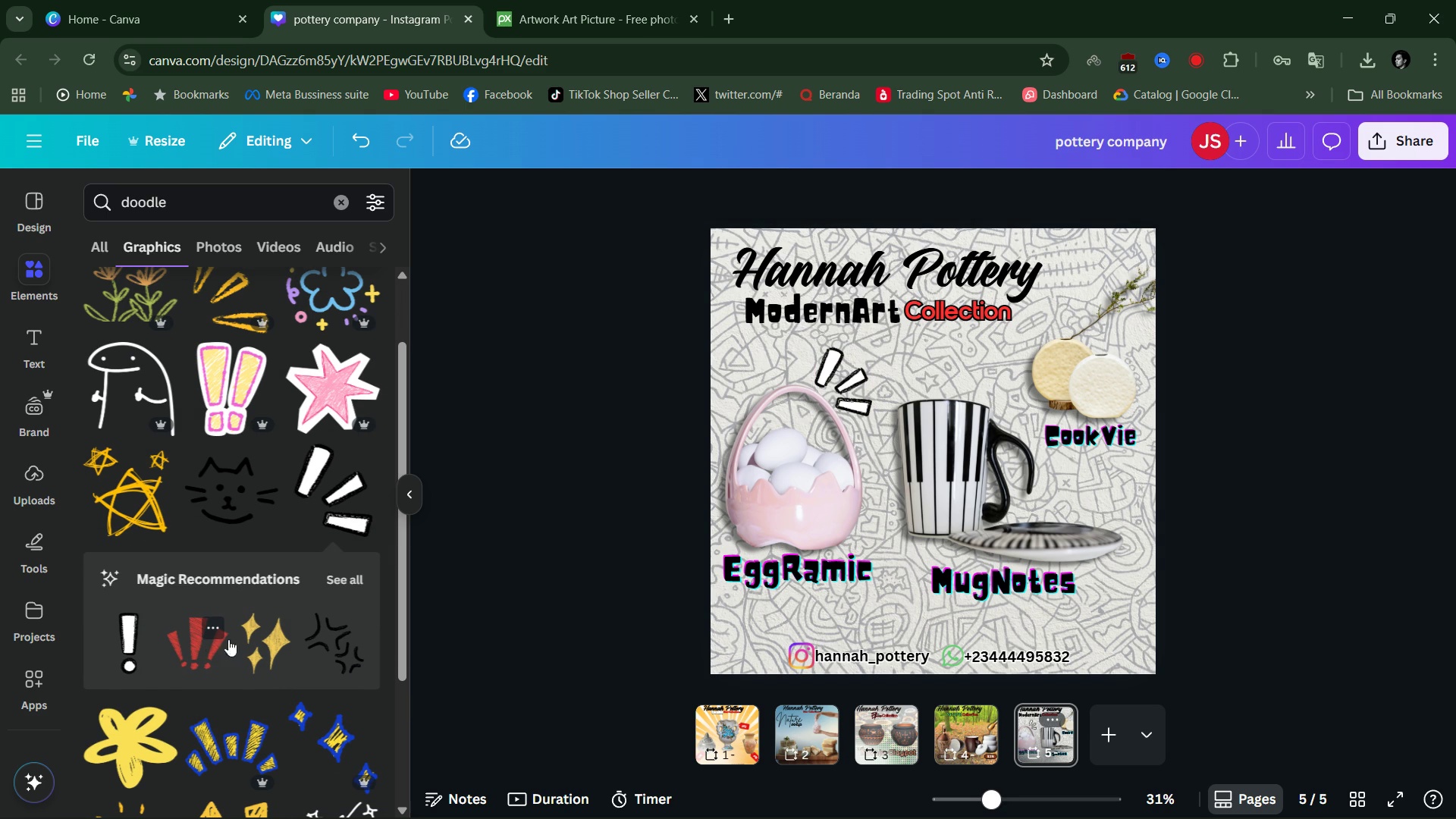 
left_click([344, 579])
 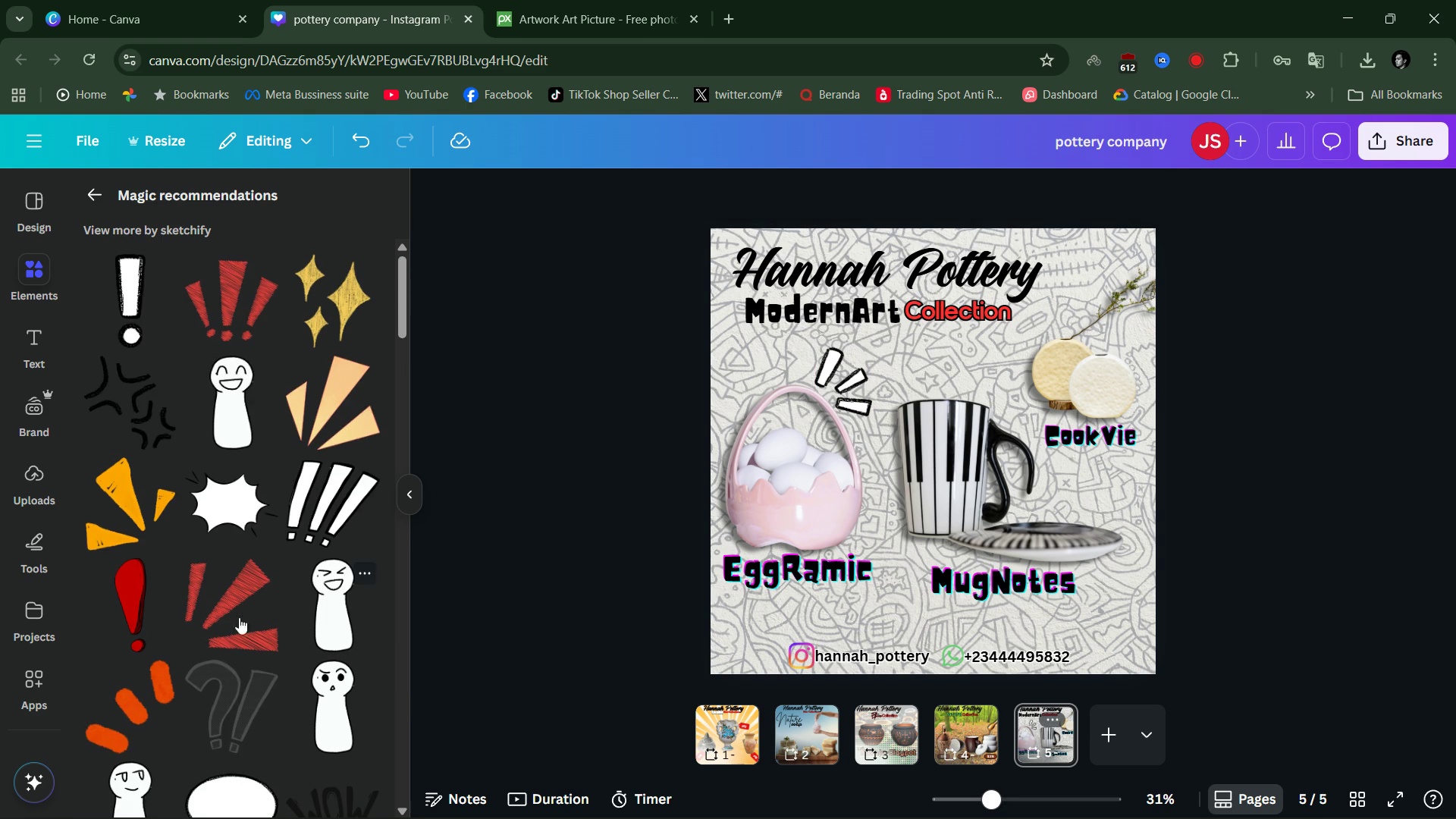 
scroll: coordinate [221, 637], scroll_direction: down, amount: 2.0
 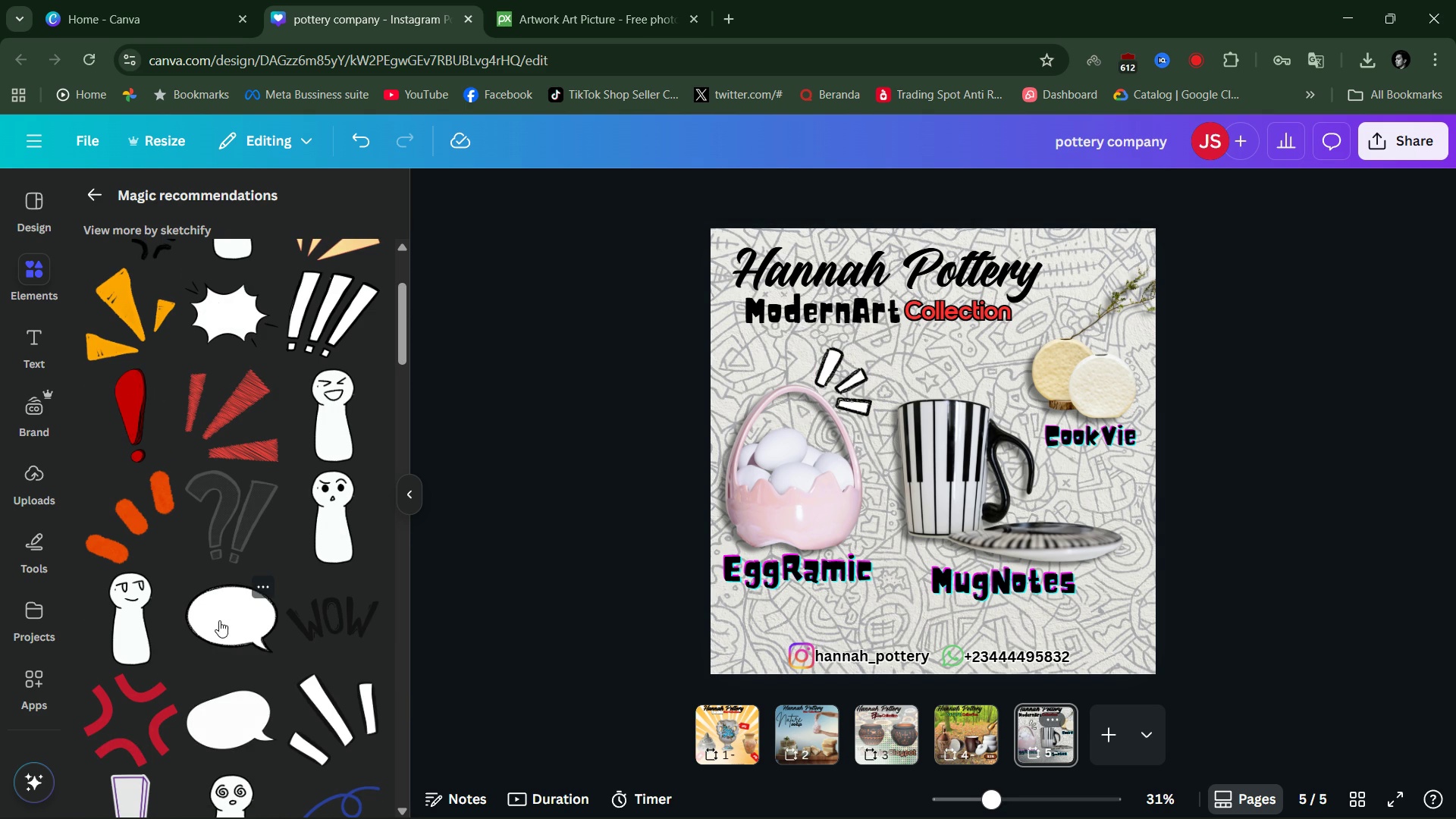 
scroll: coordinate [219, 618], scroll_direction: up, amount: 1.0
 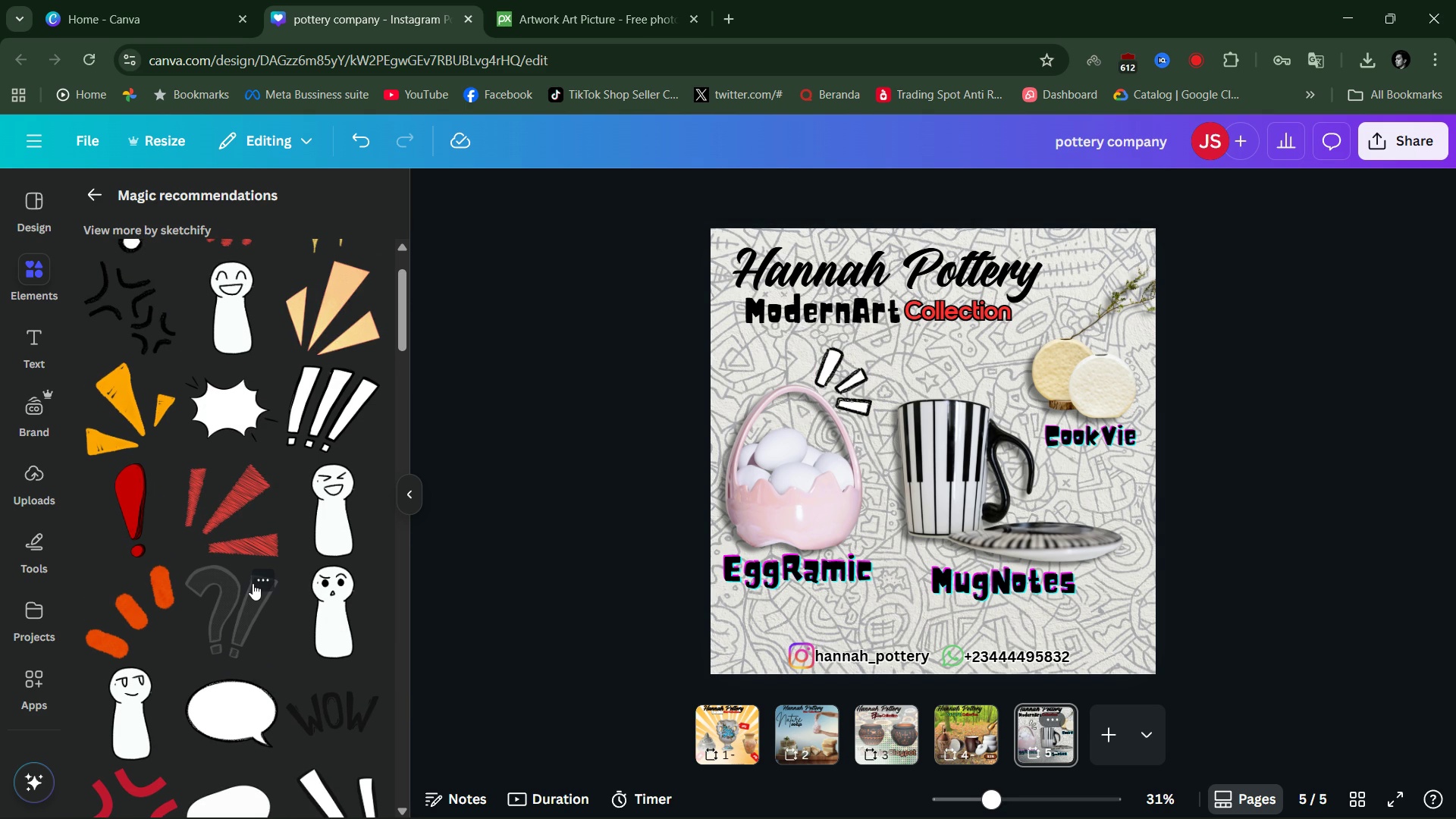 
scroll: coordinate [253, 583], scroll_direction: down, amount: 4.0
 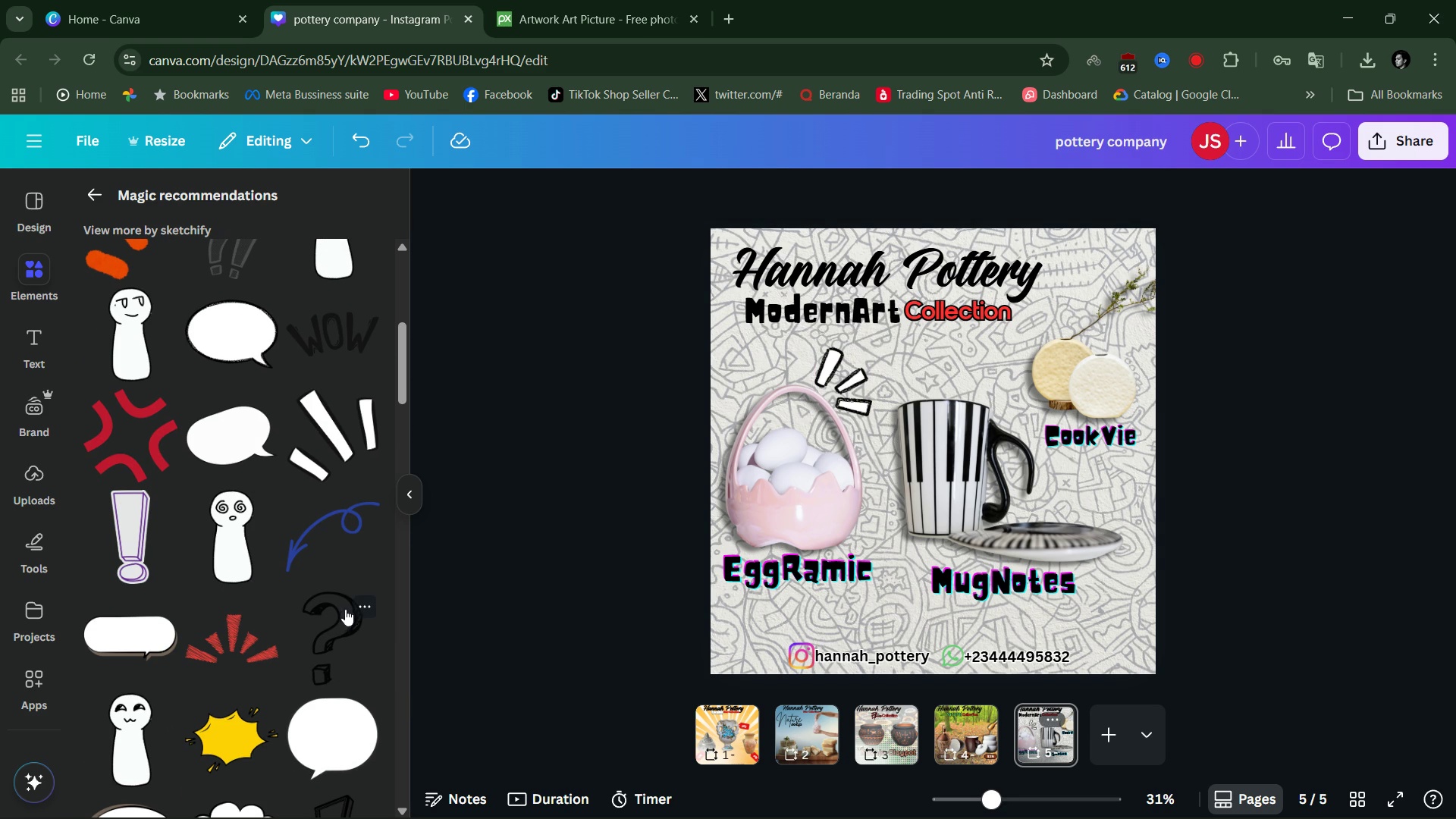 
left_click([338, 623])